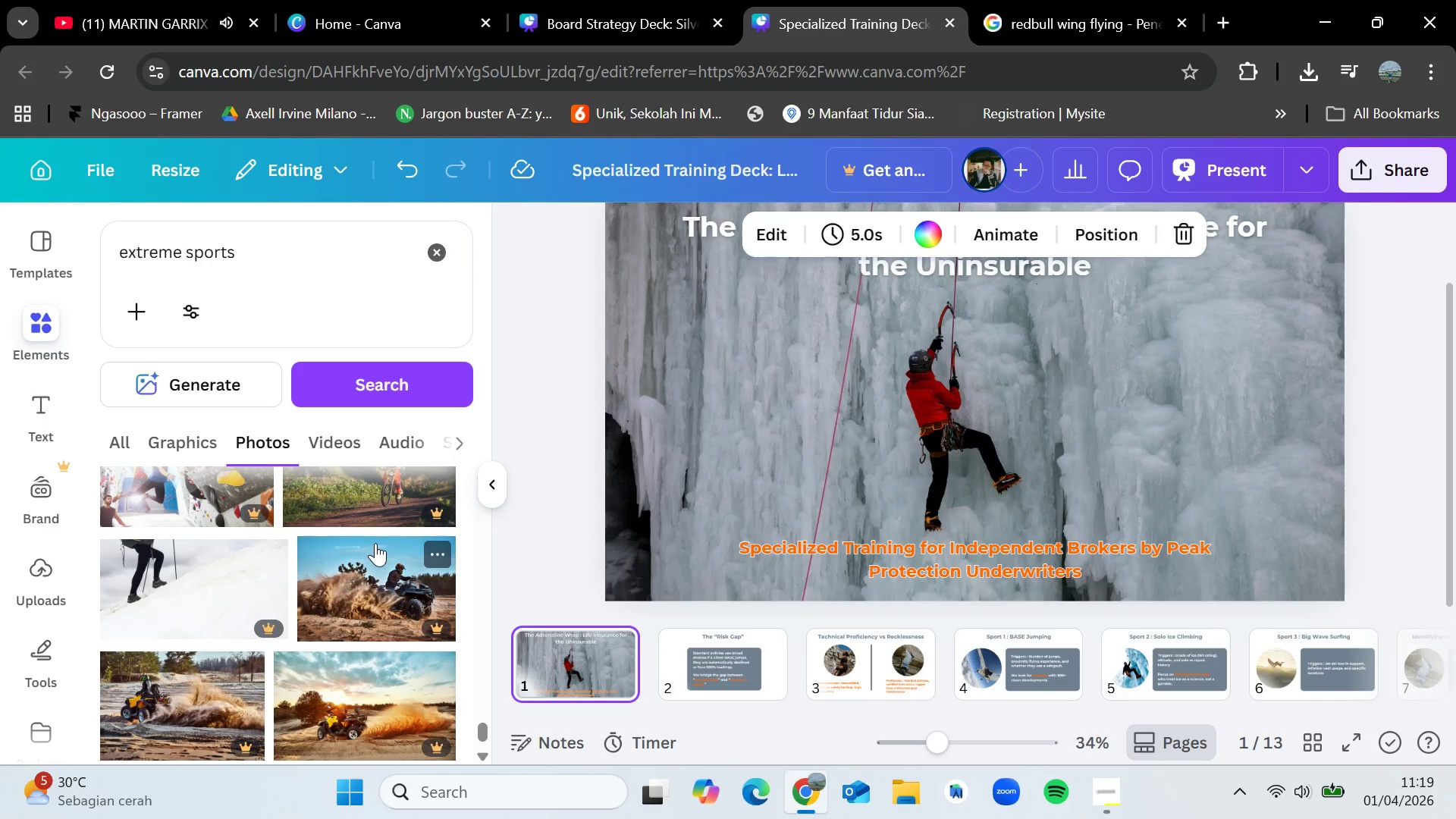 
scroll: coordinate [375, 543], scroll_direction: up, amount: 3.0
 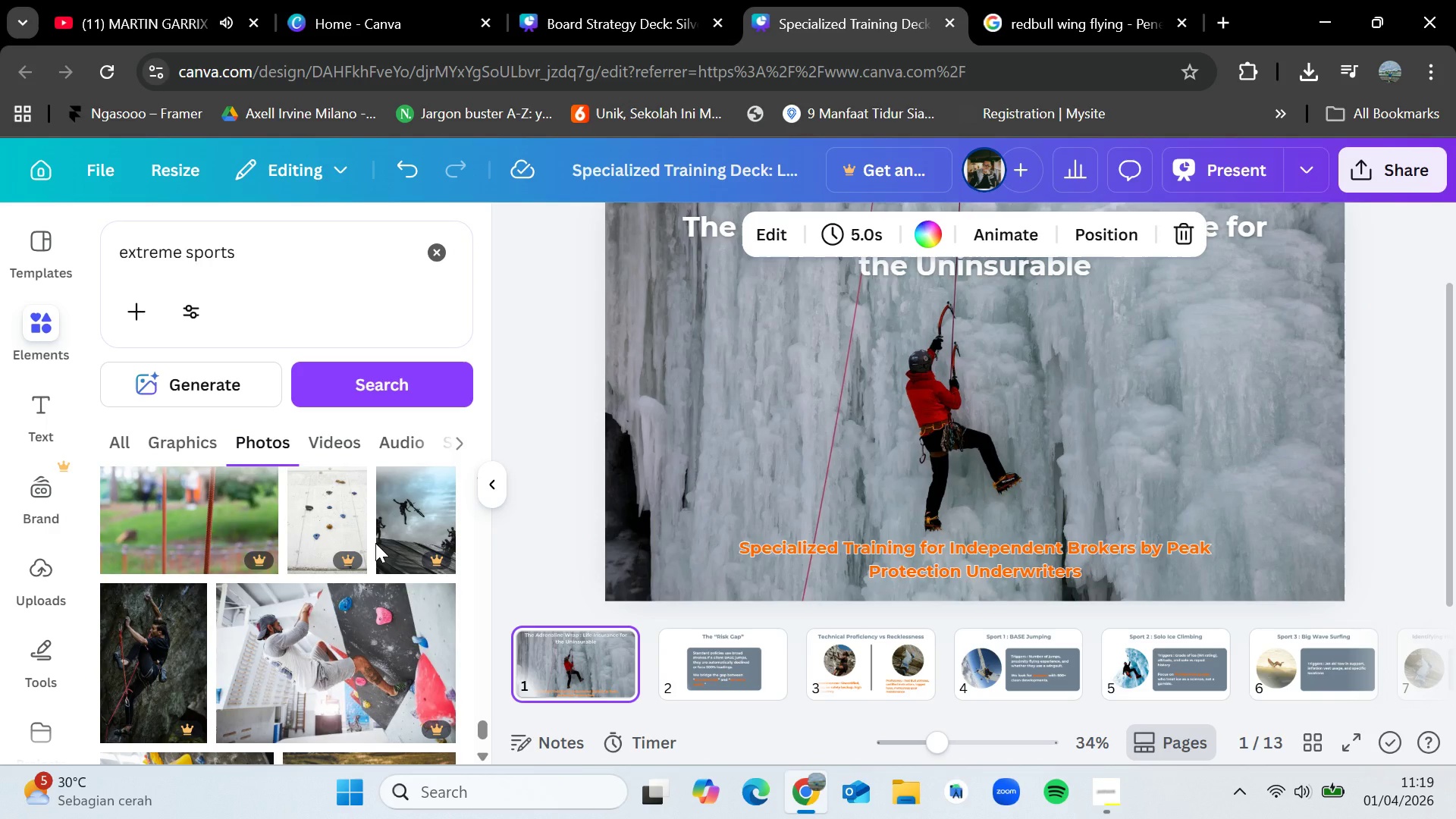 
scroll: coordinate [375, 543], scroll_direction: down, amount: 3.0
 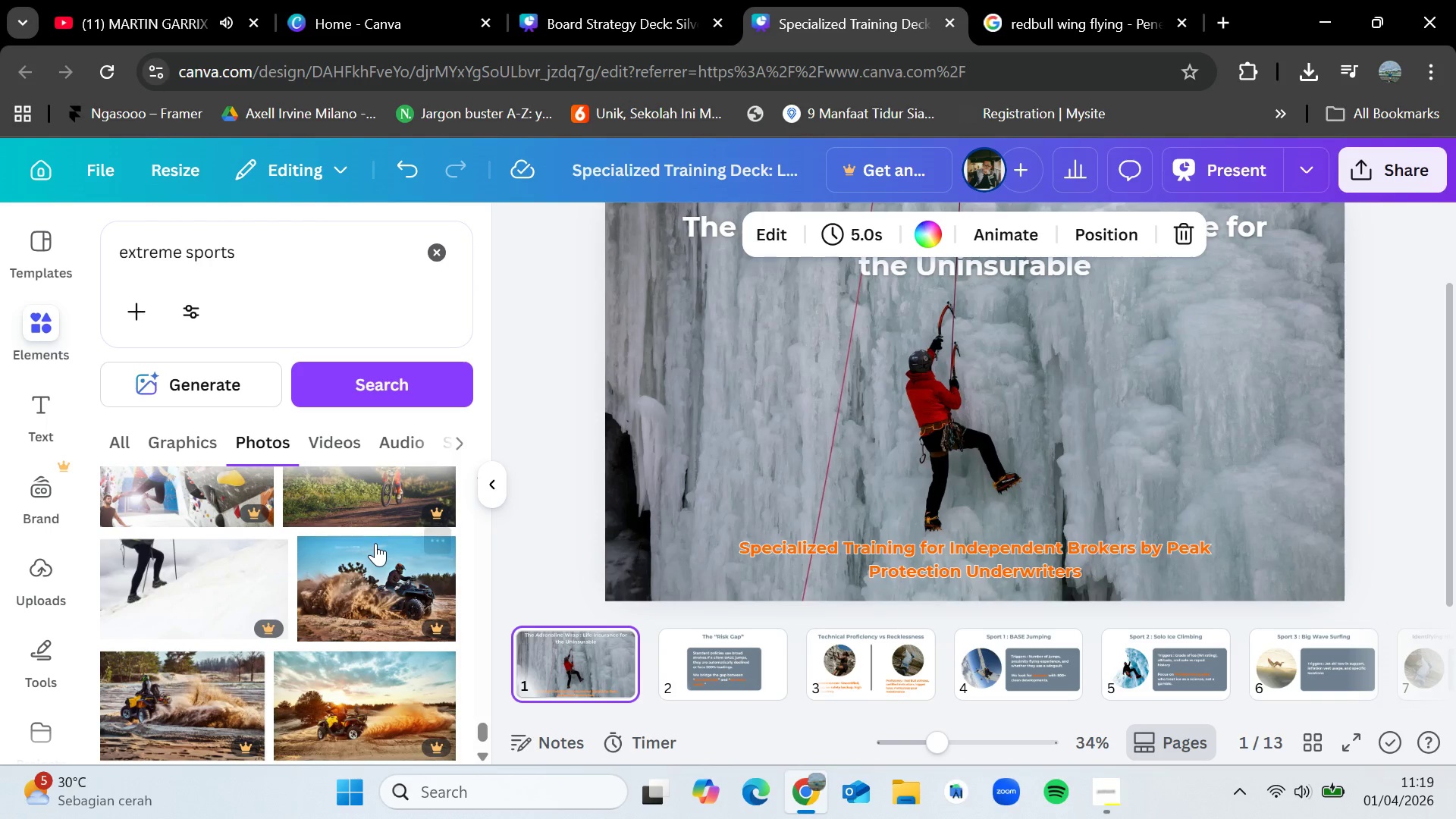 
scroll: coordinate [375, 543], scroll_direction: up, amount: 3.0
 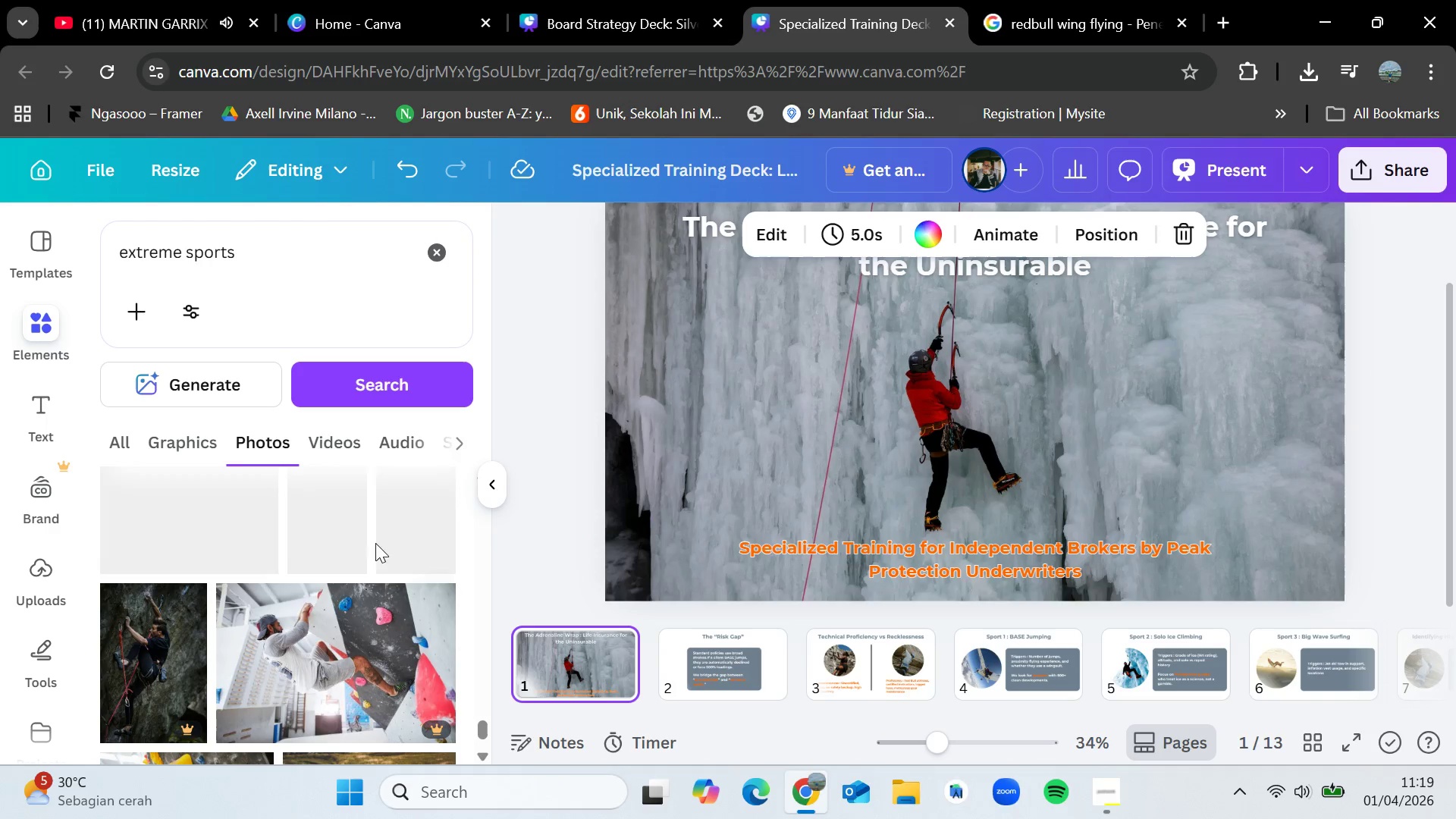 
scroll: coordinate [375, 543], scroll_direction: down, amount: 2.0
 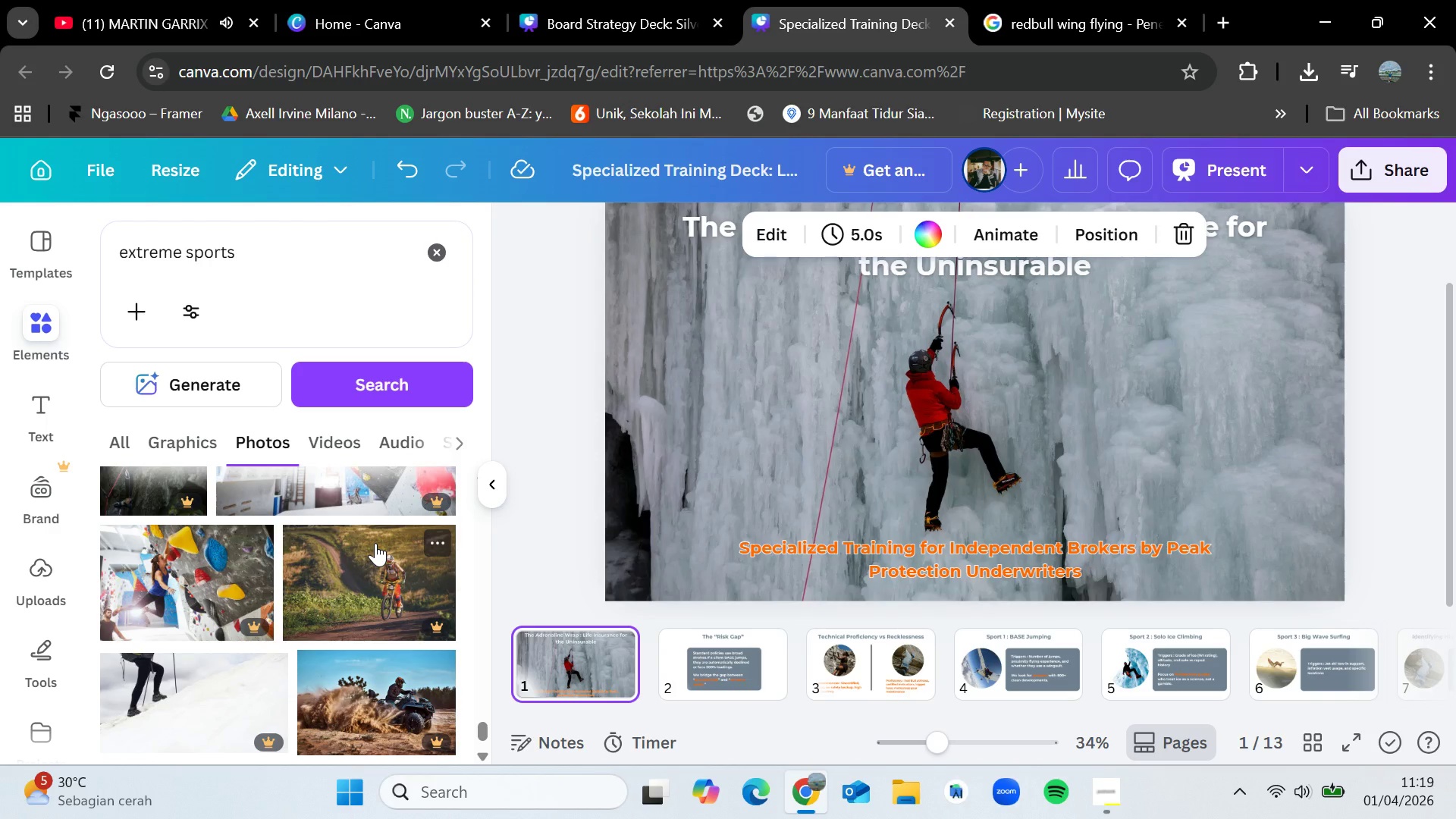 
scroll: coordinate [375, 543], scroll_direction: none, amount: 0.0
 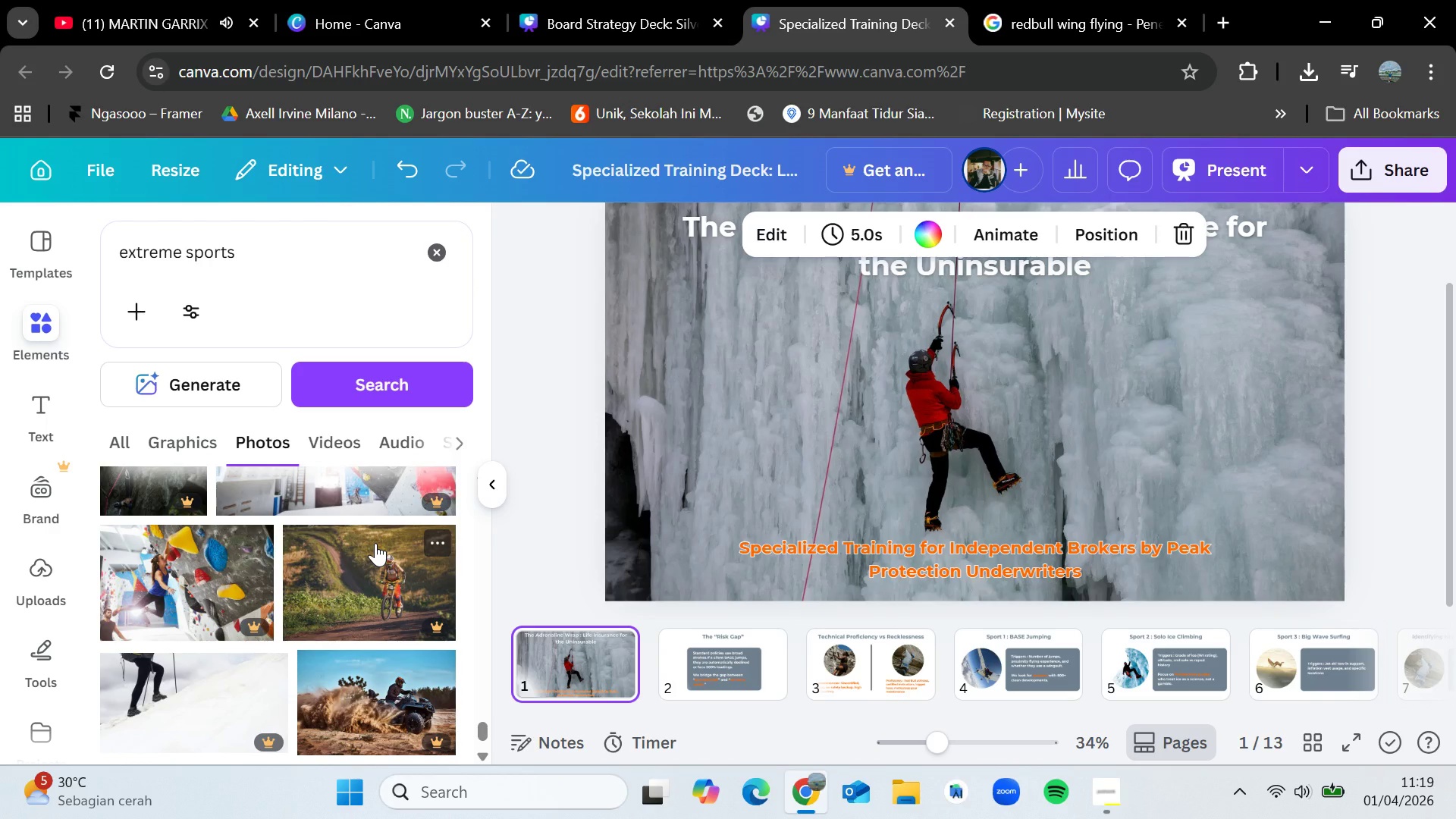 
wait(12.71)
 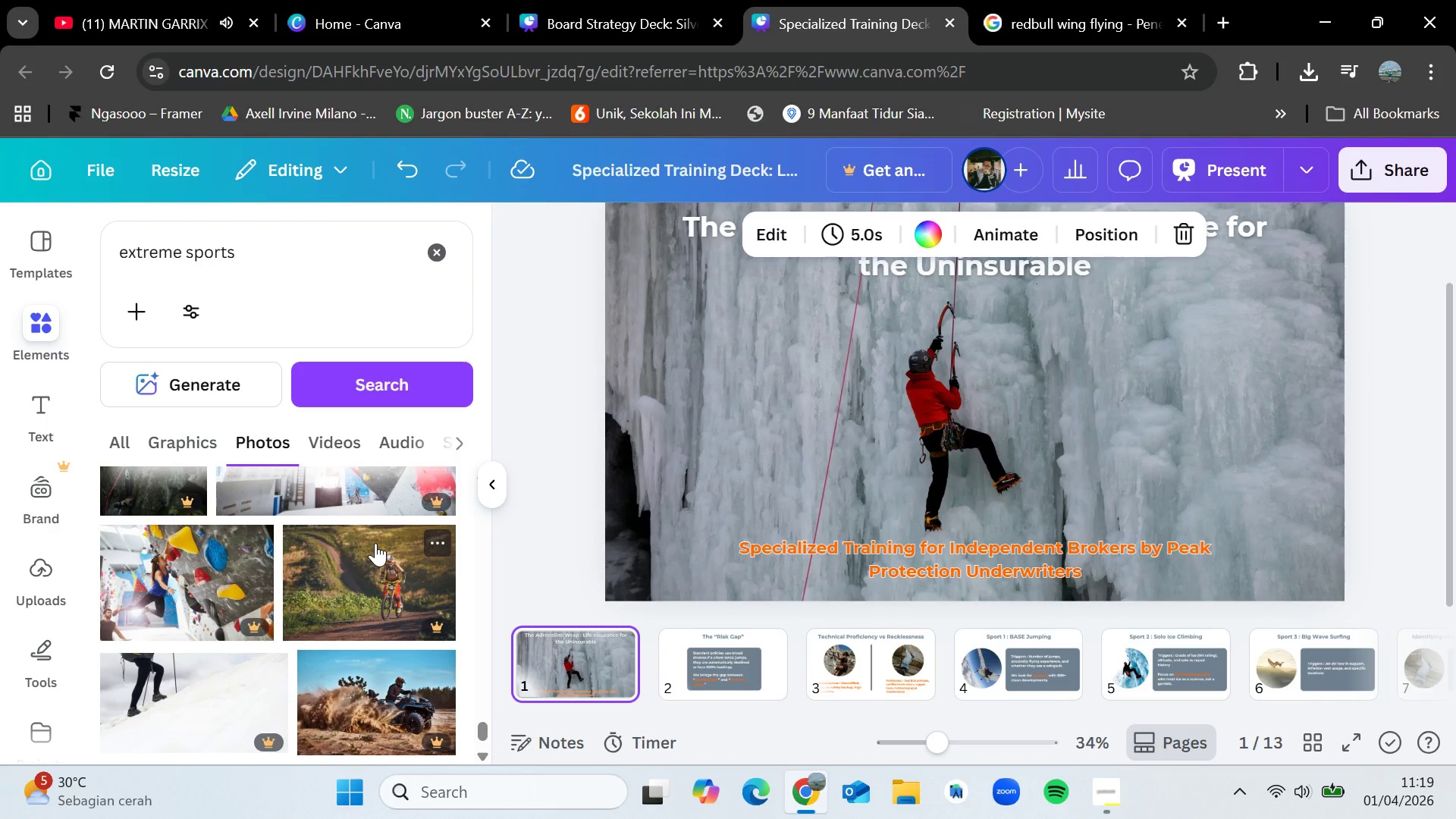 
scroll: coordinate [375, 543], scroll_direction: down, amount: 9.0
 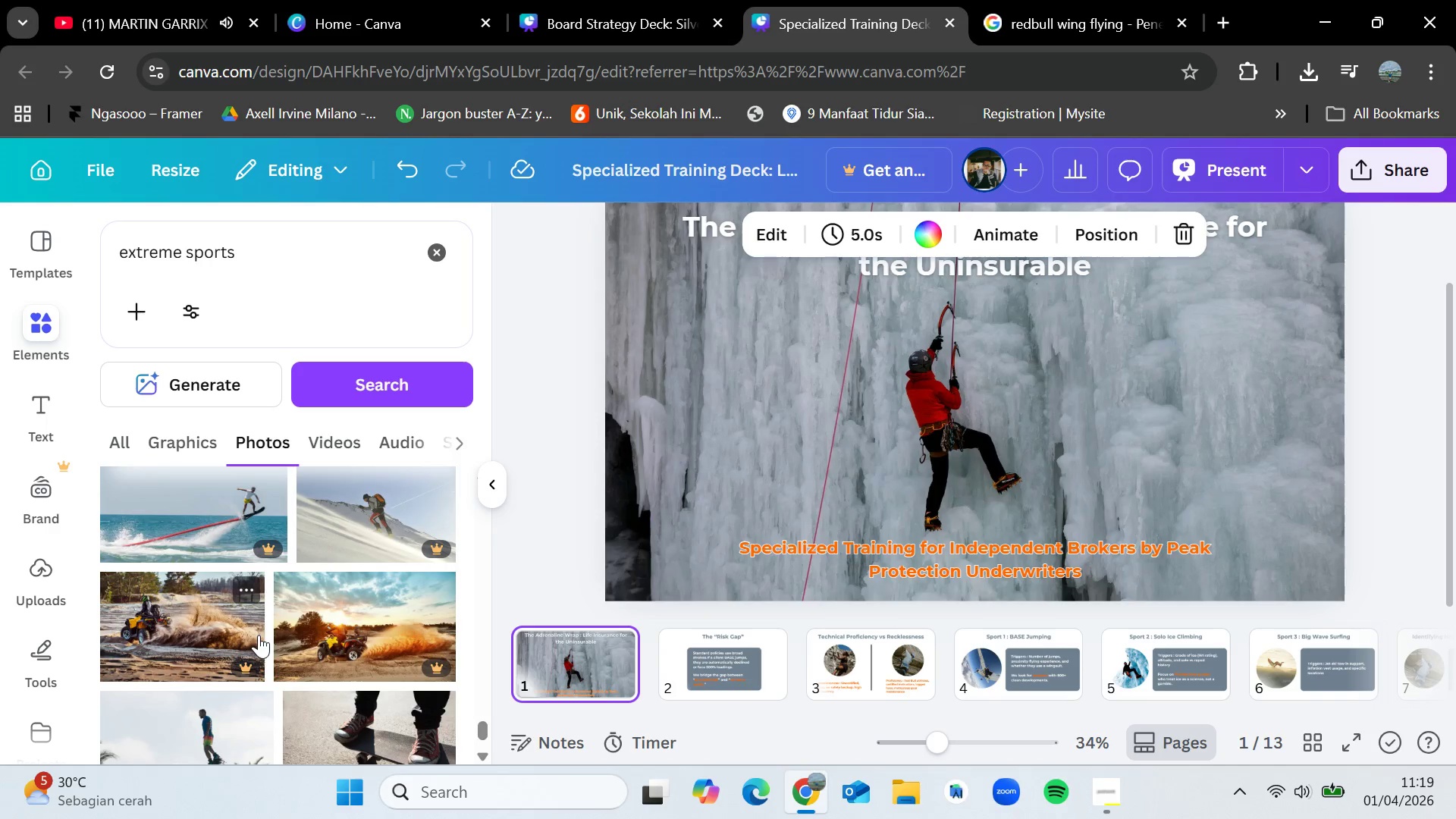 
scroll: coordinate [266, 601], scroll_direction: down, amount: 6.0
 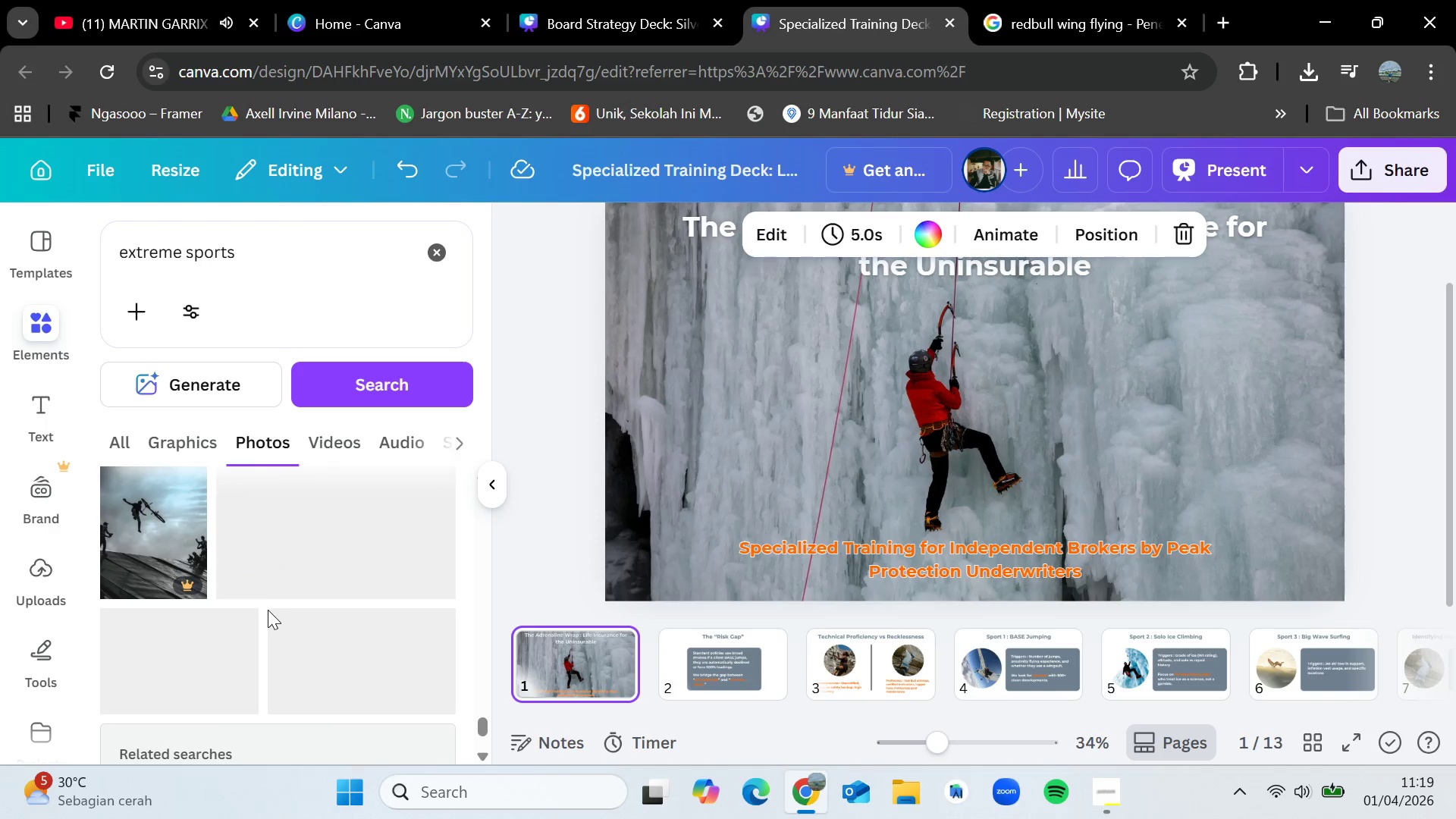 
scroll: coordinate [554, 486], scroll_direction: up, amount: 3.0
 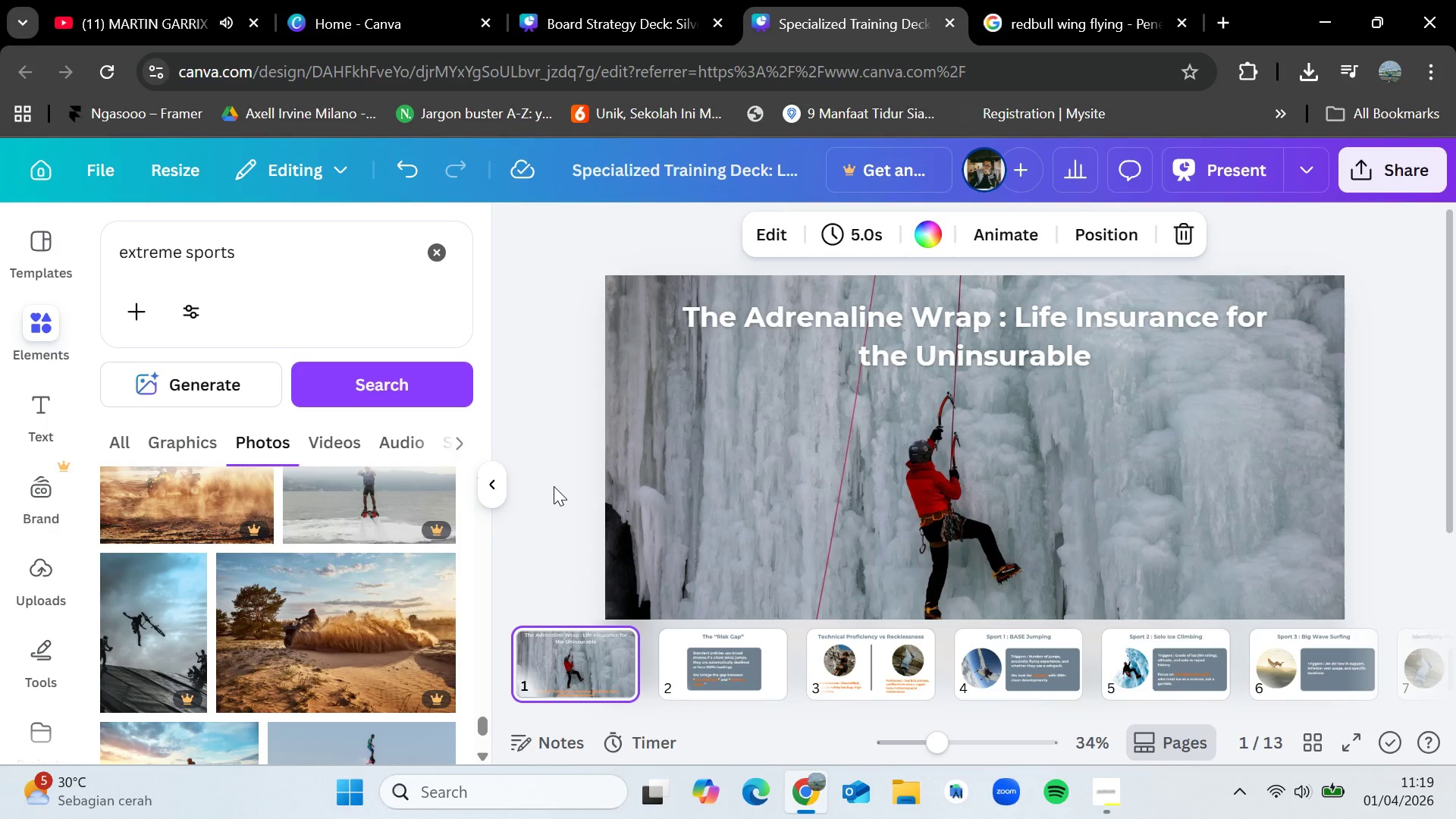 
scroll: coordinate [369, 647], scroll_direction: down, amount: 6.0
 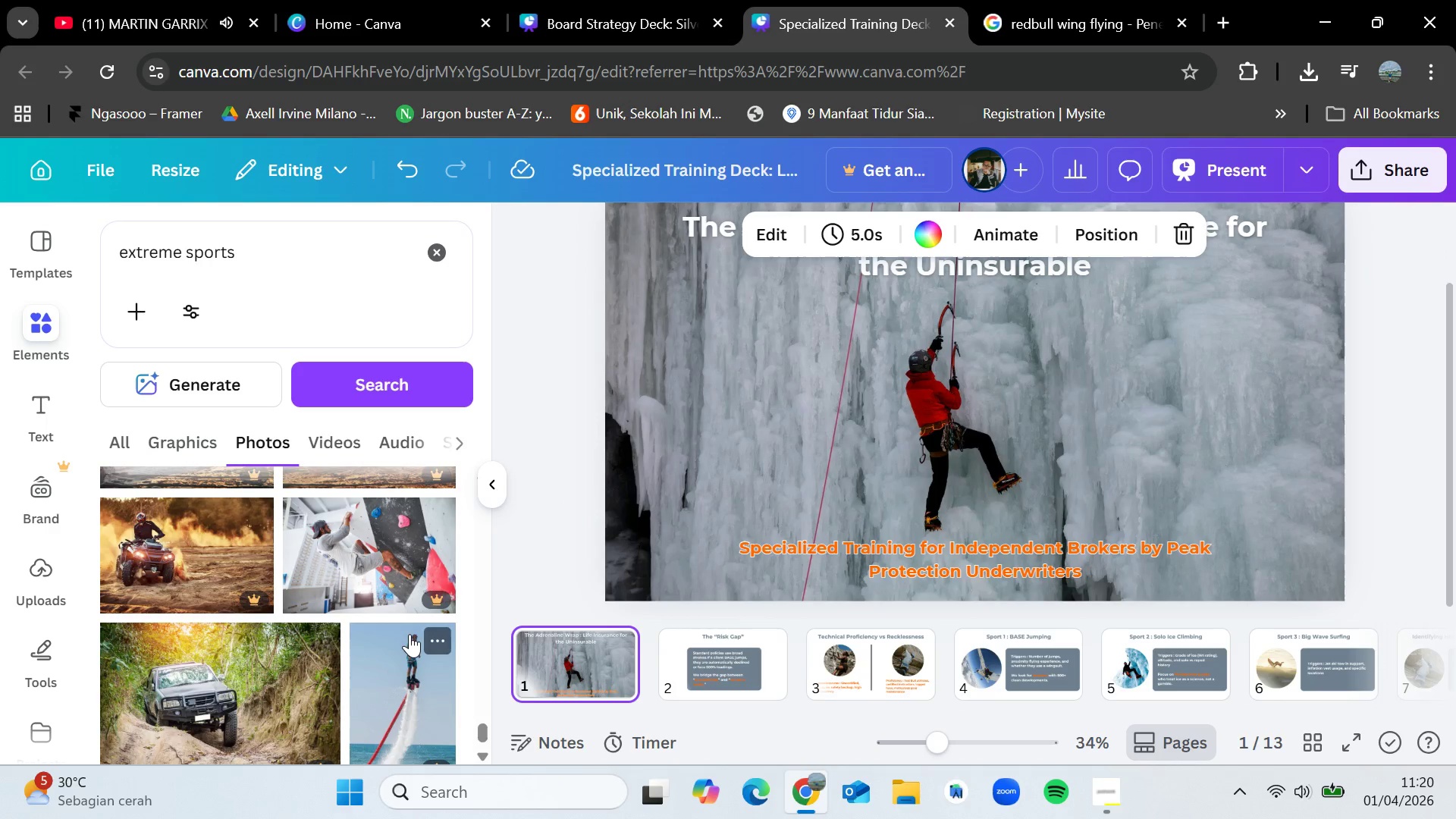 
scroll: coordinate [410, 634], scroll_direction: up, amount: 6.0
 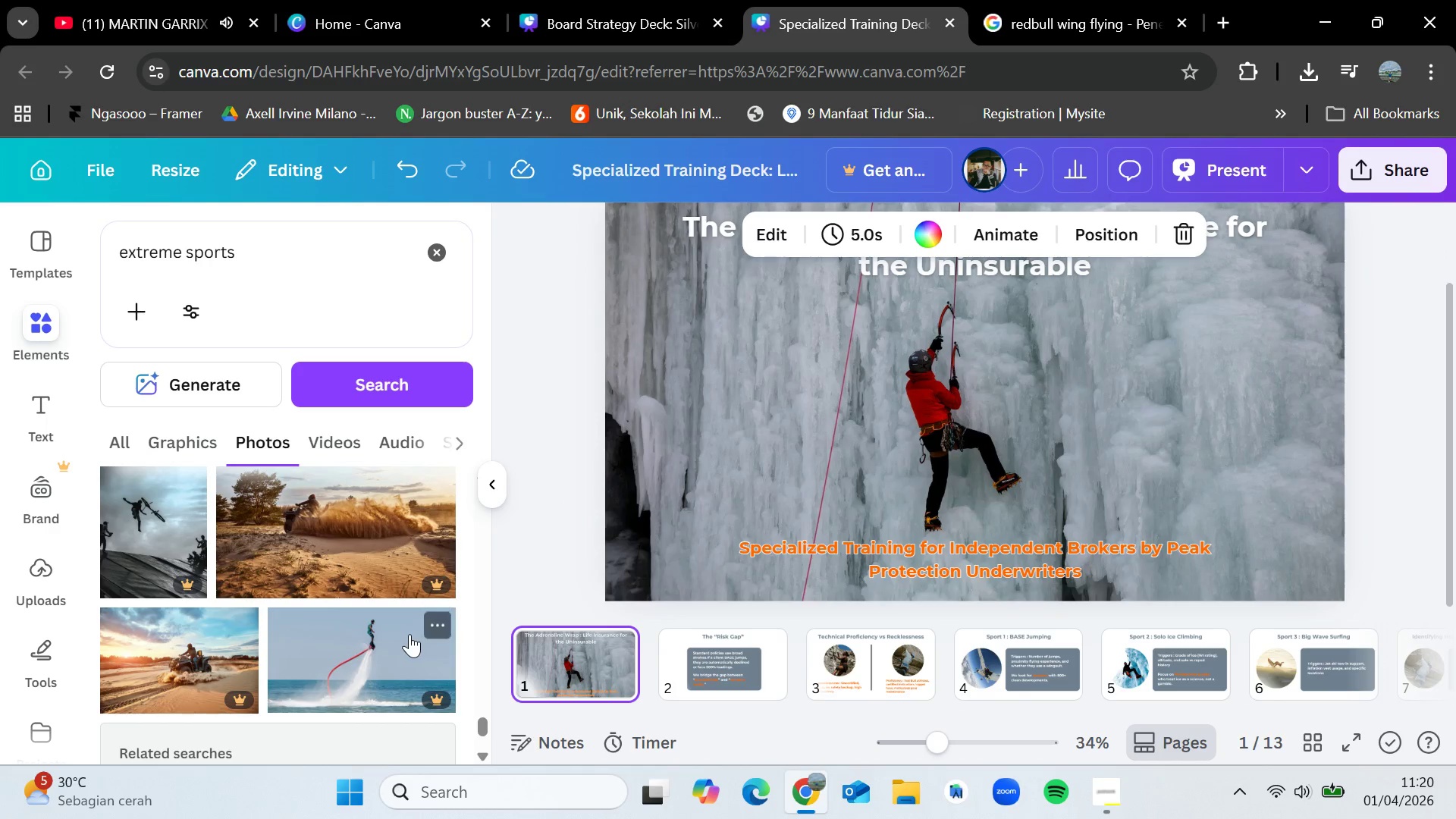 
scroll: coordinate [410, 634], scroll_direction: down, amount: 3.0
 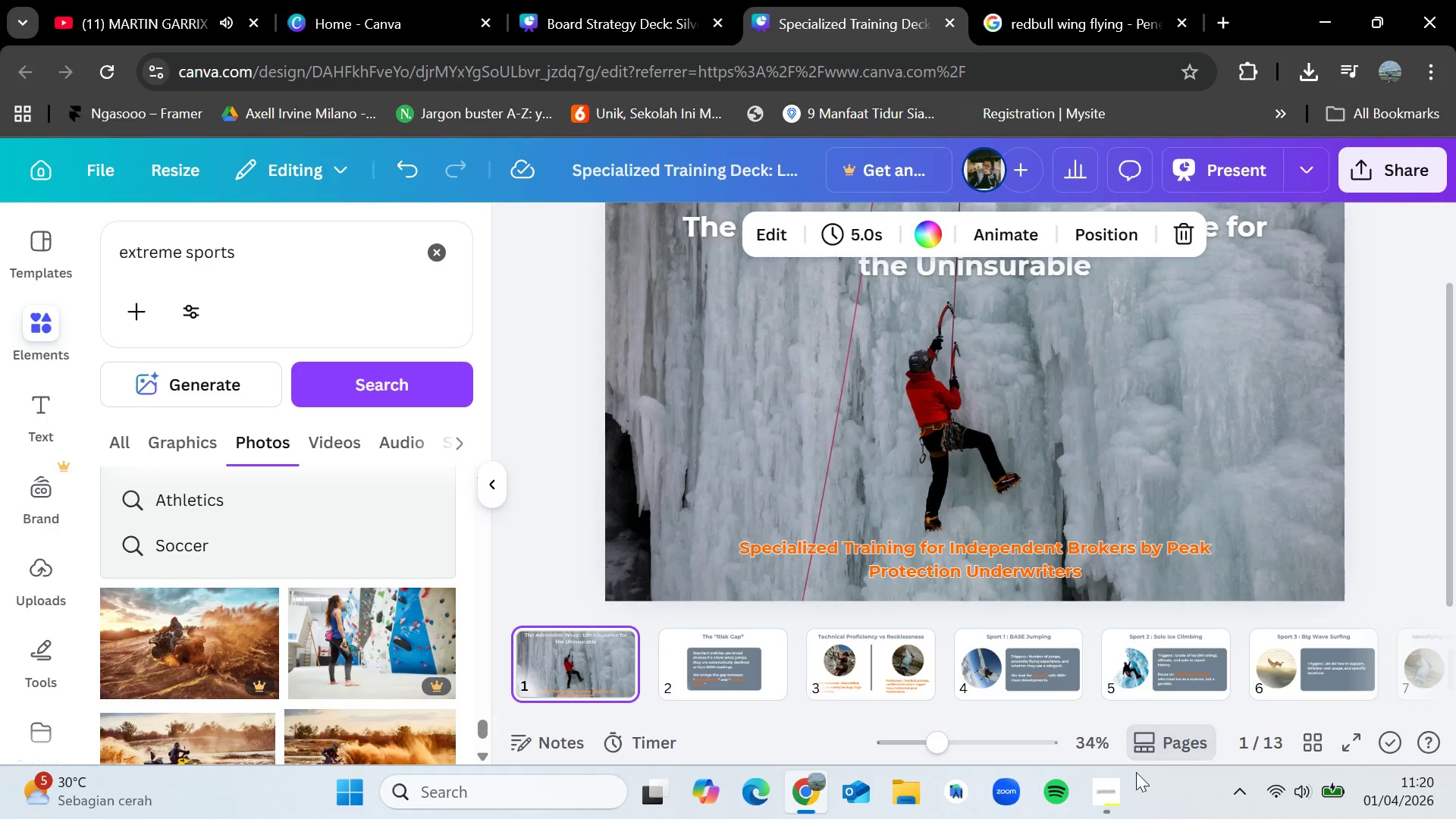 
left_click([1111, 802])